 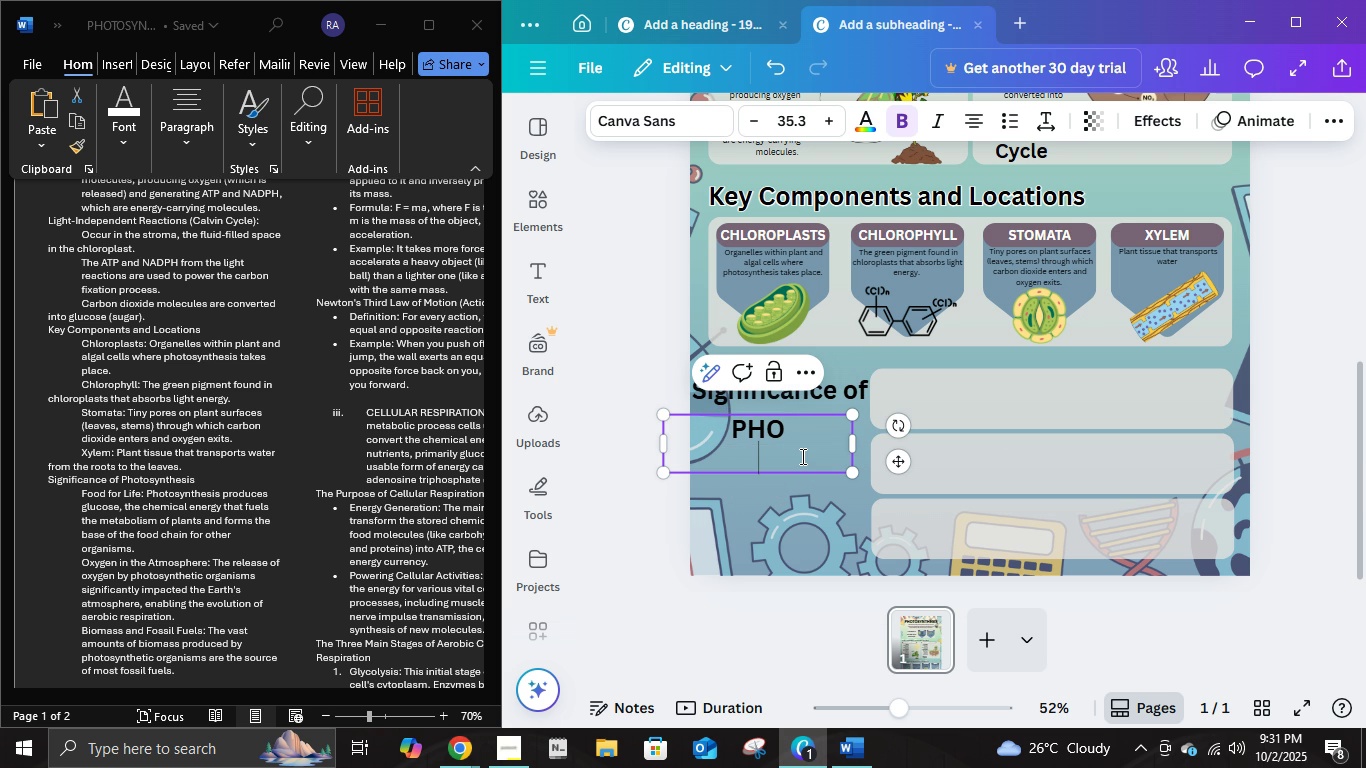 
key(Backspace)
 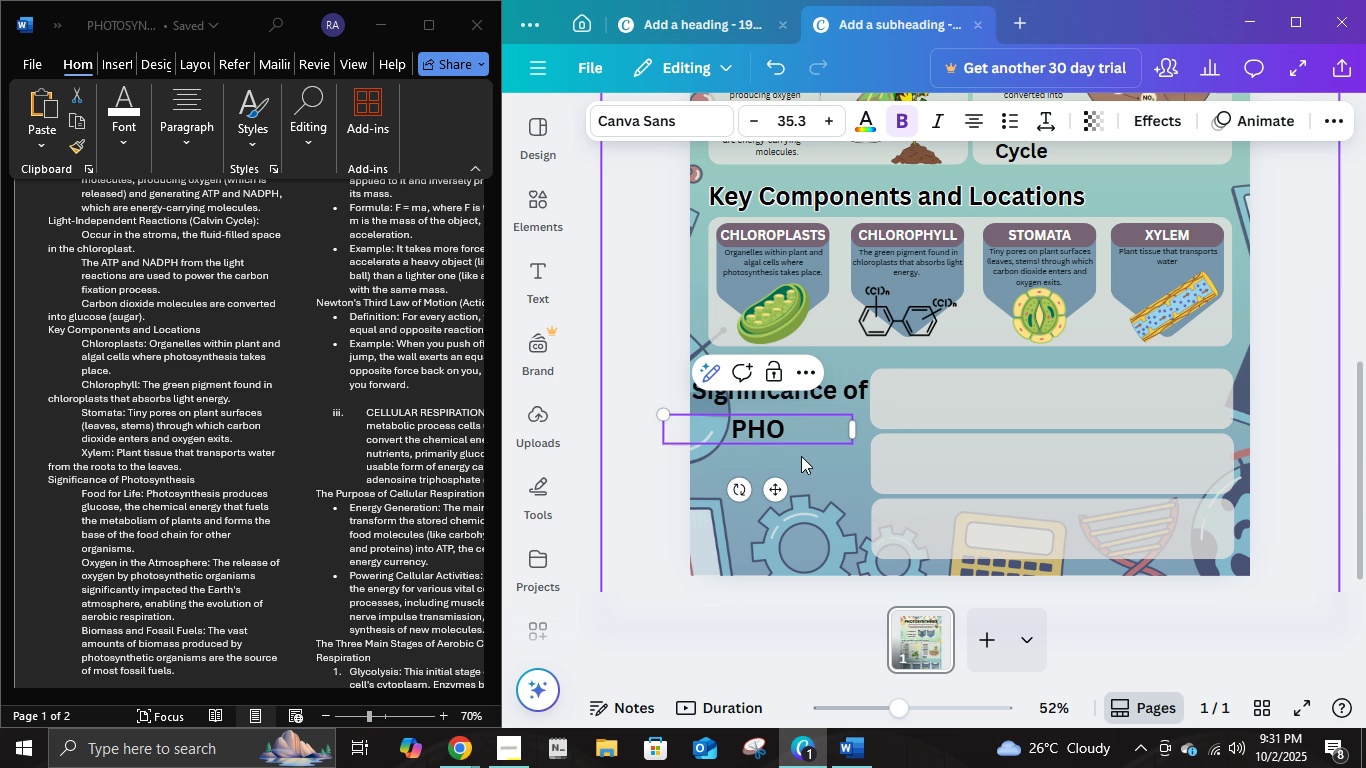 
key(T)
 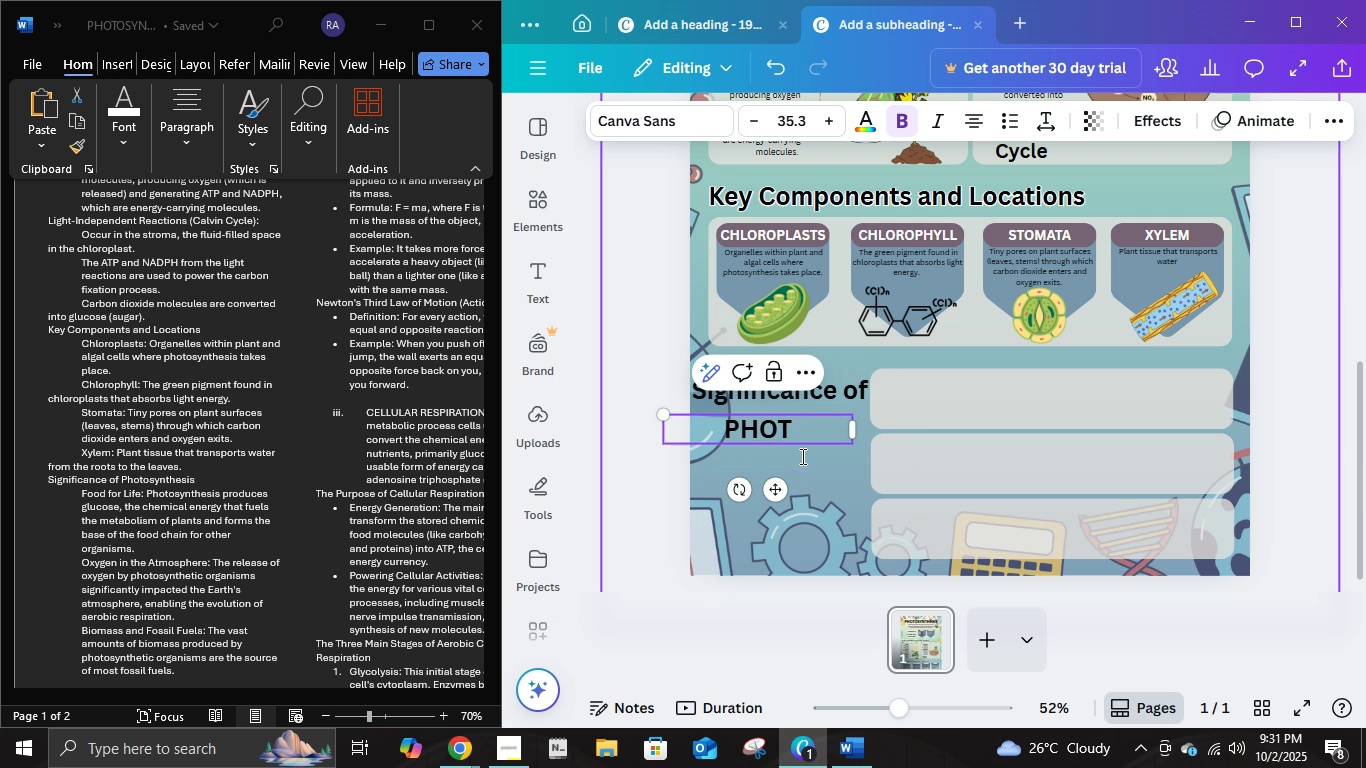 
key(Enter)
 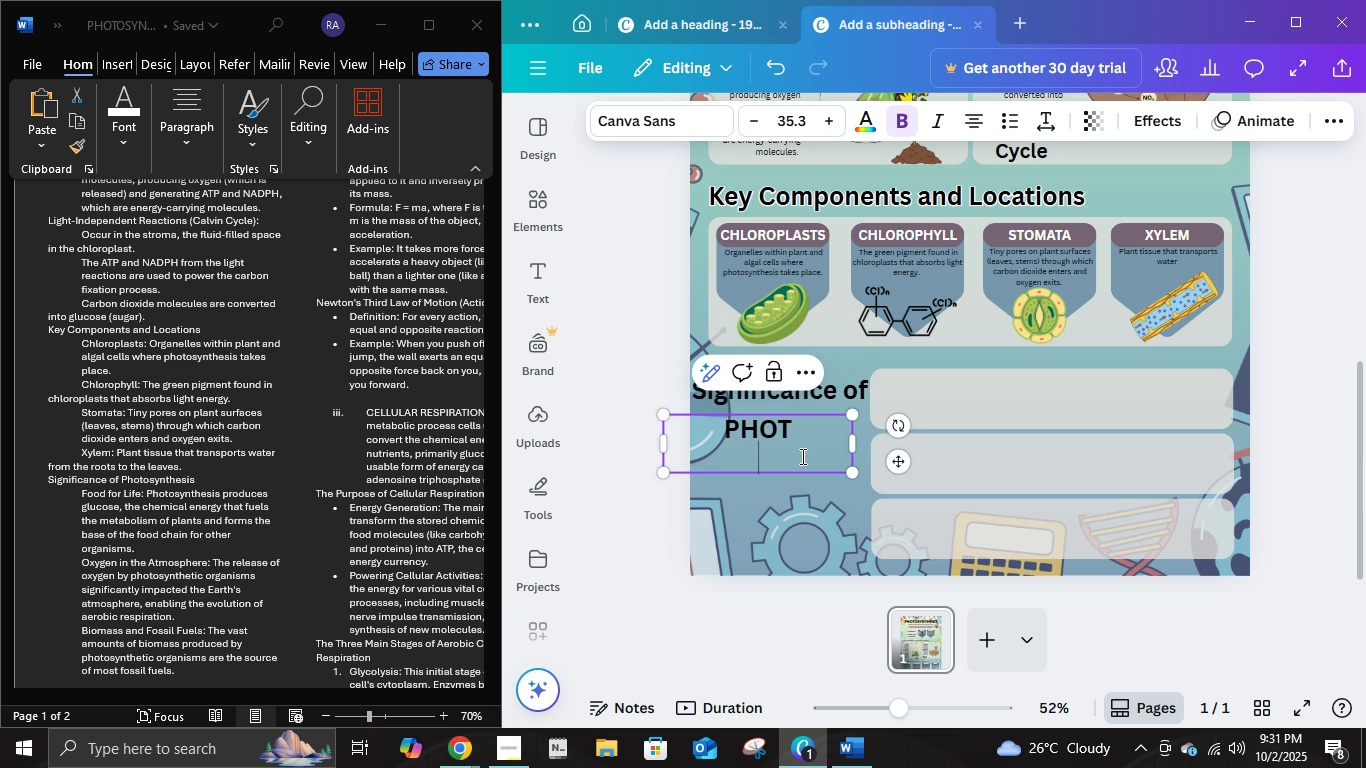 
type(OSYN)
 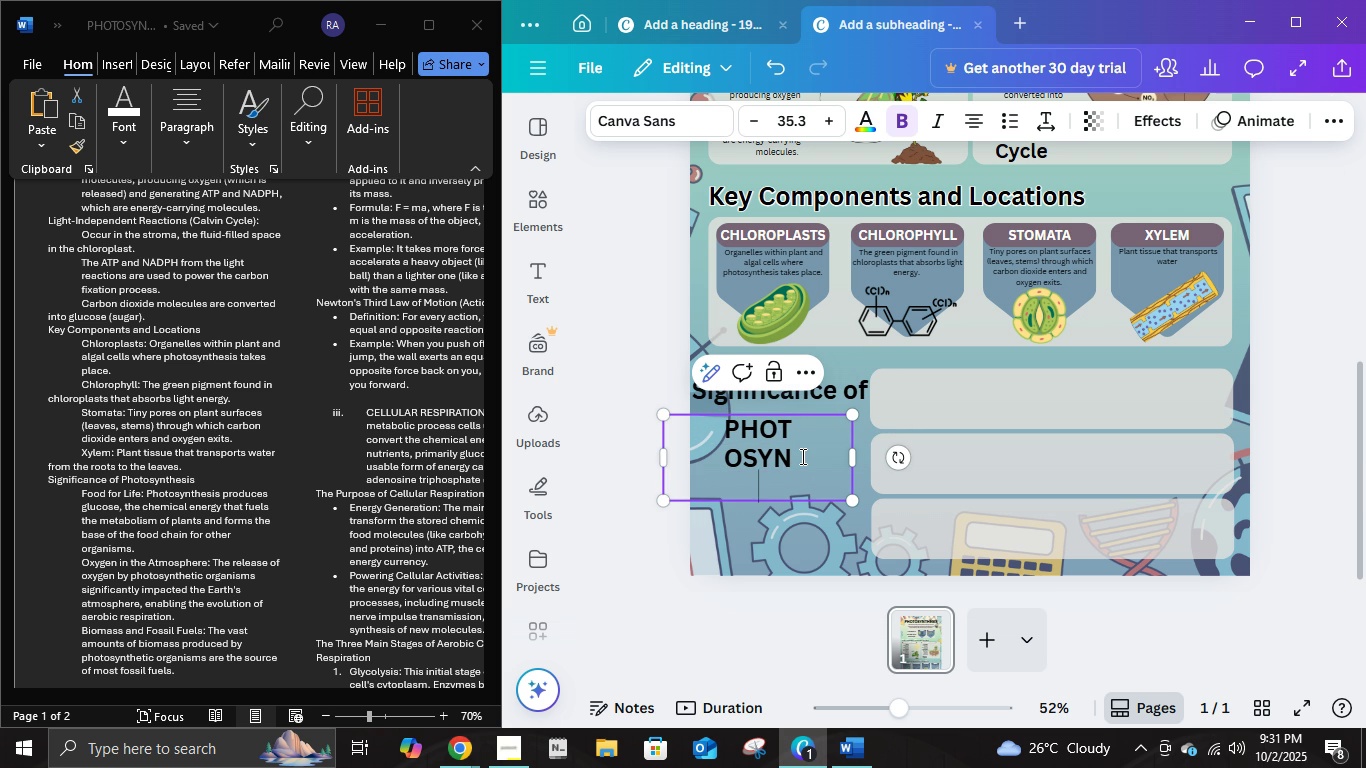 
key(Enter)
 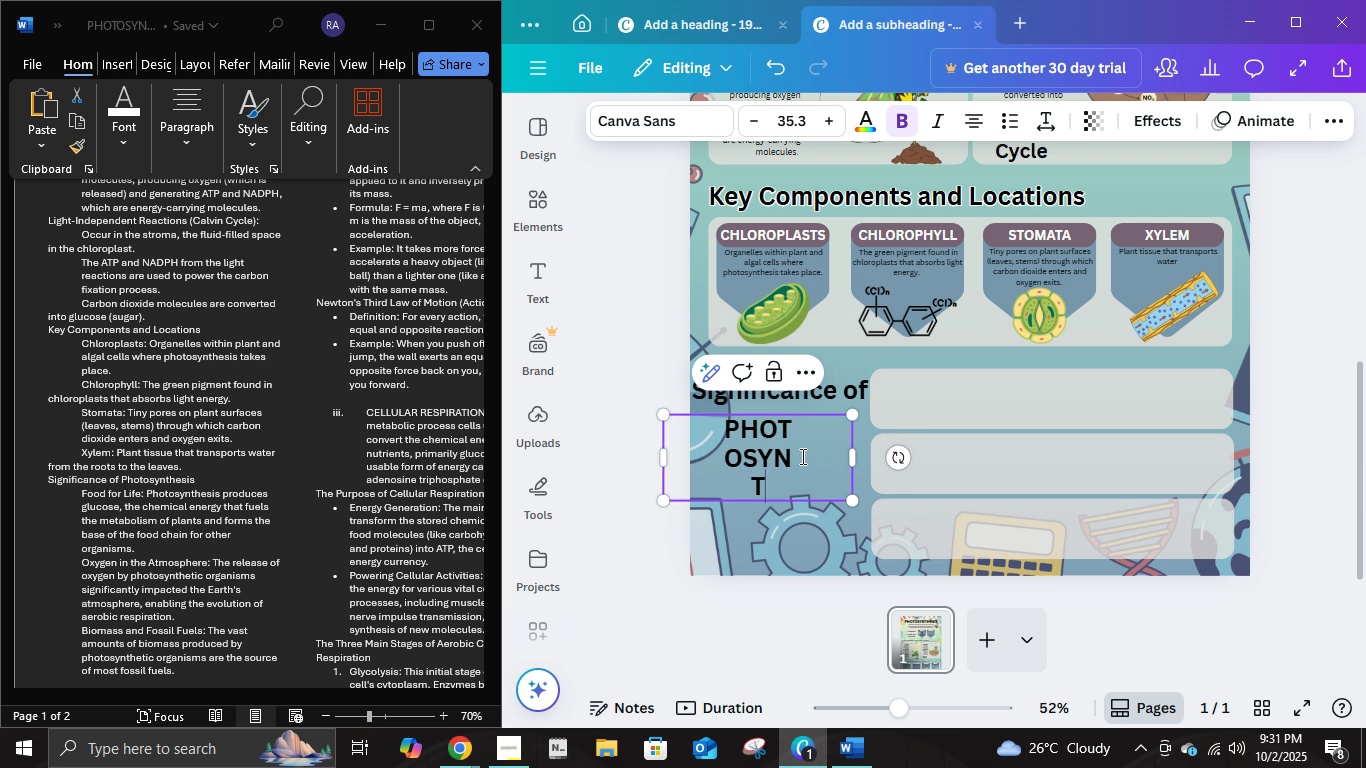 
type(THES)
 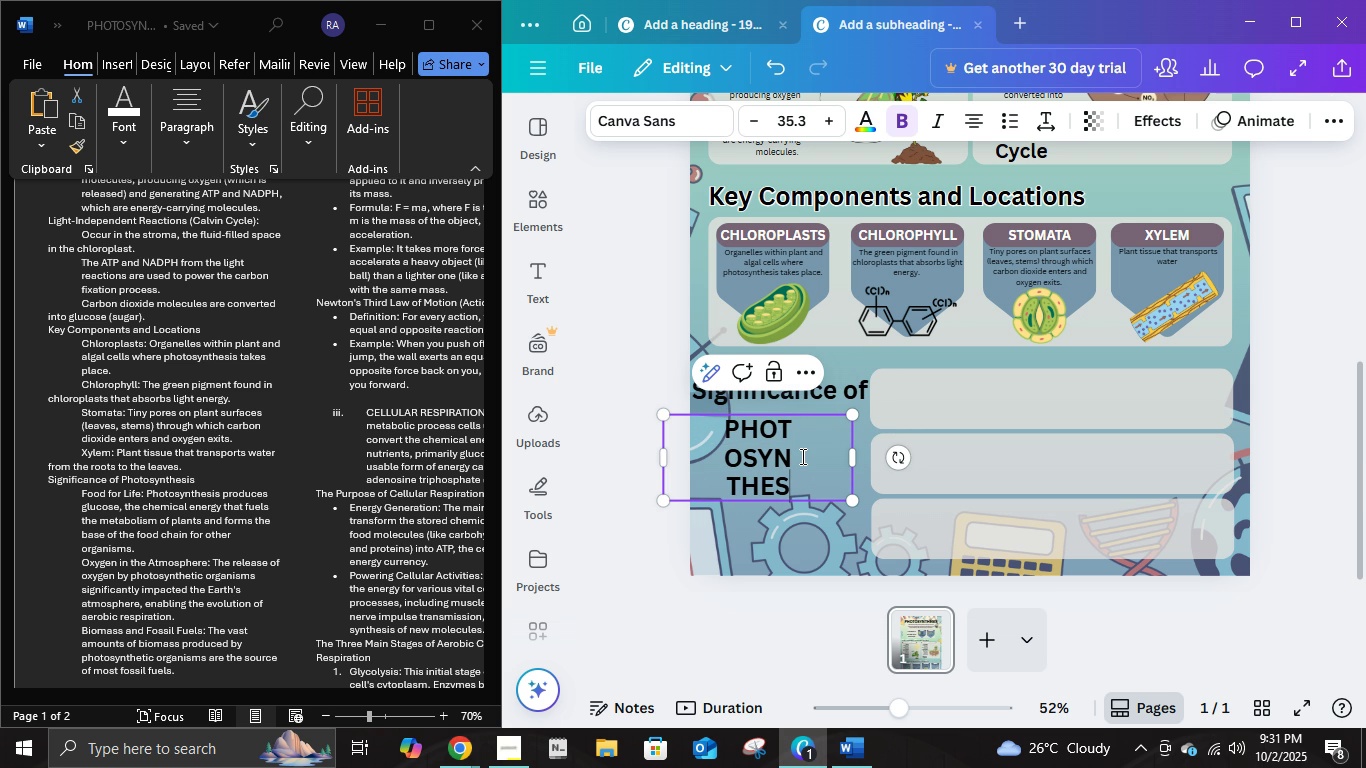 
key(ArrowUp)
 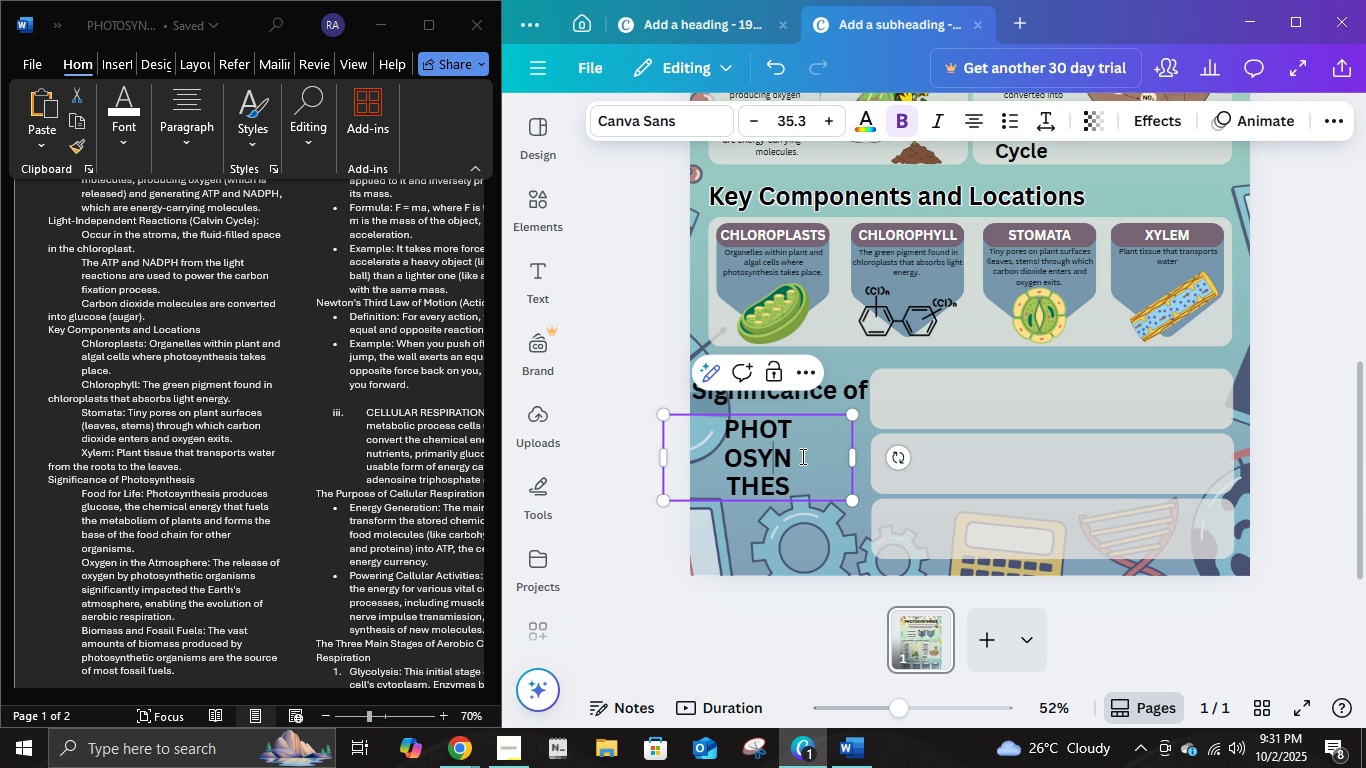 
key(ArrowLeft)
 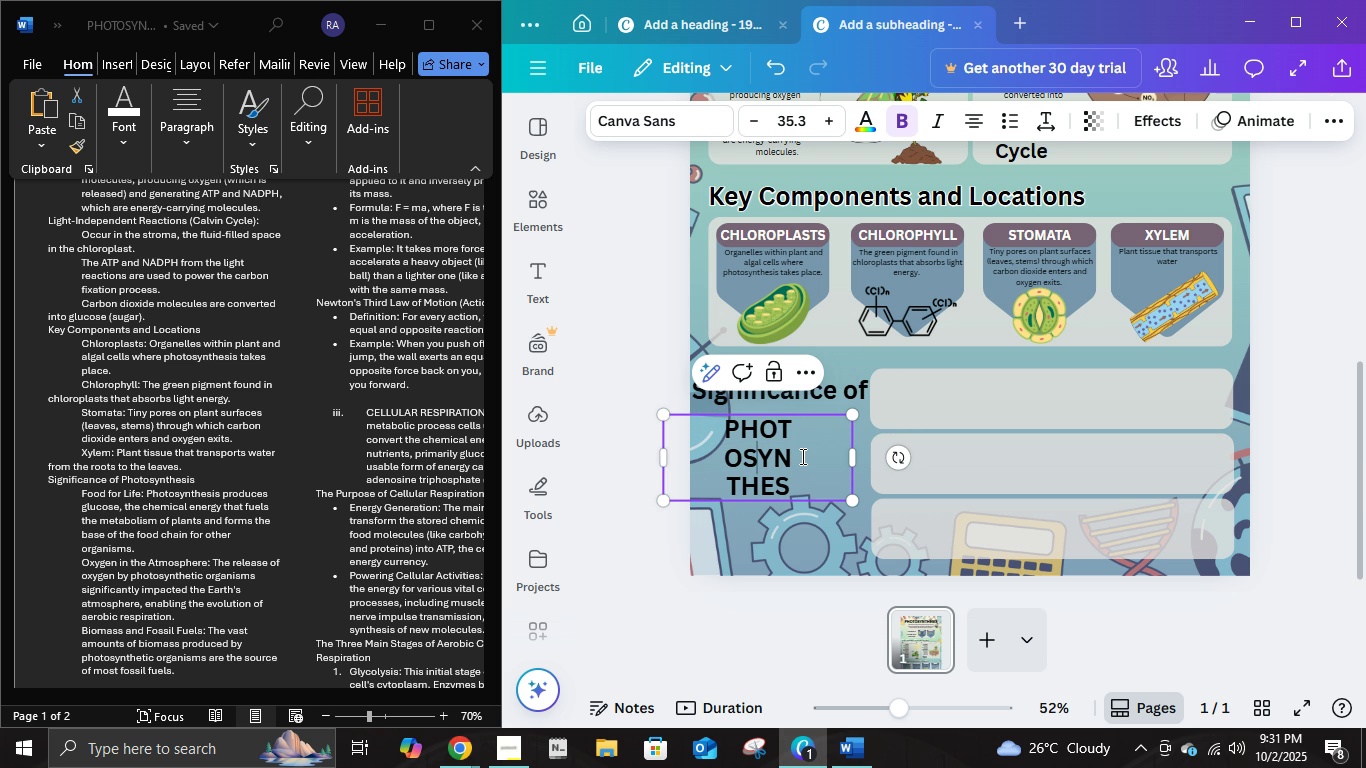 
key(ArrowLeft)
 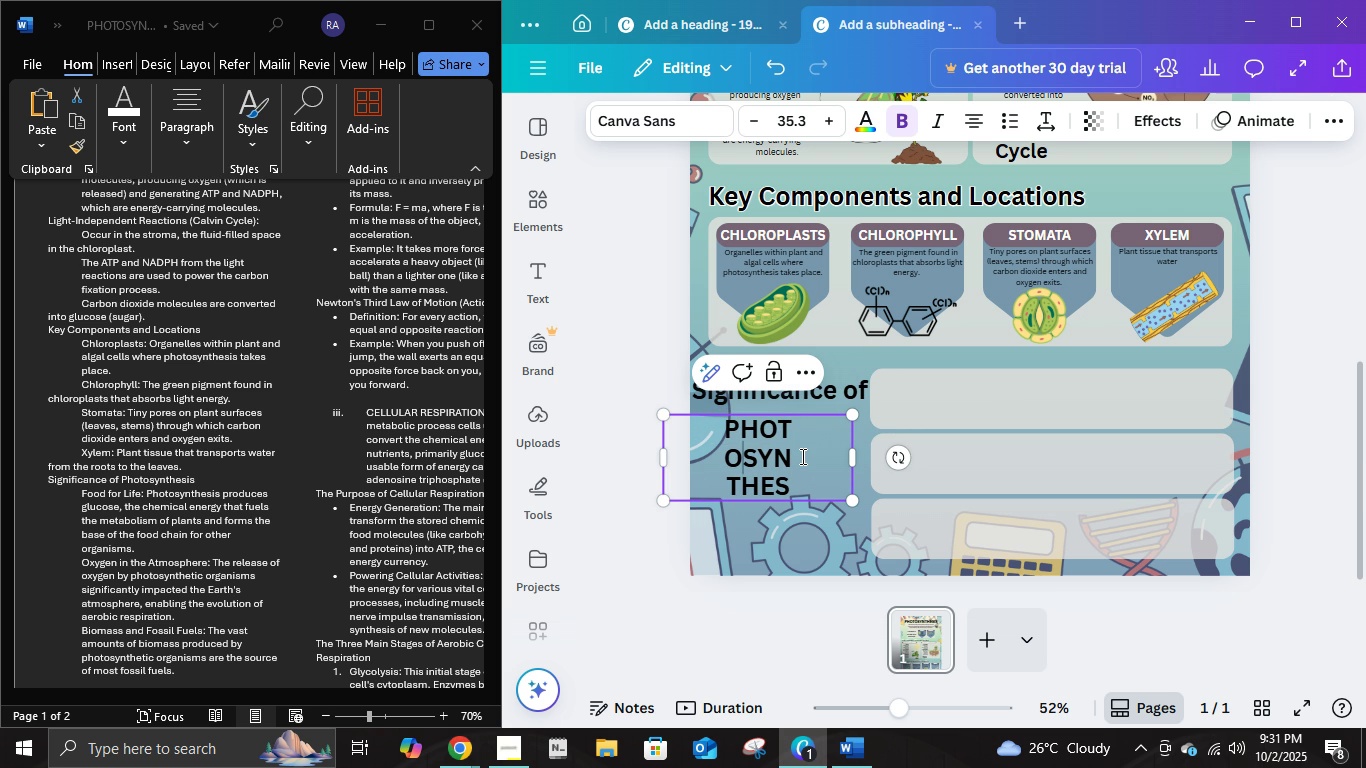 
key(ArrowLeft)
 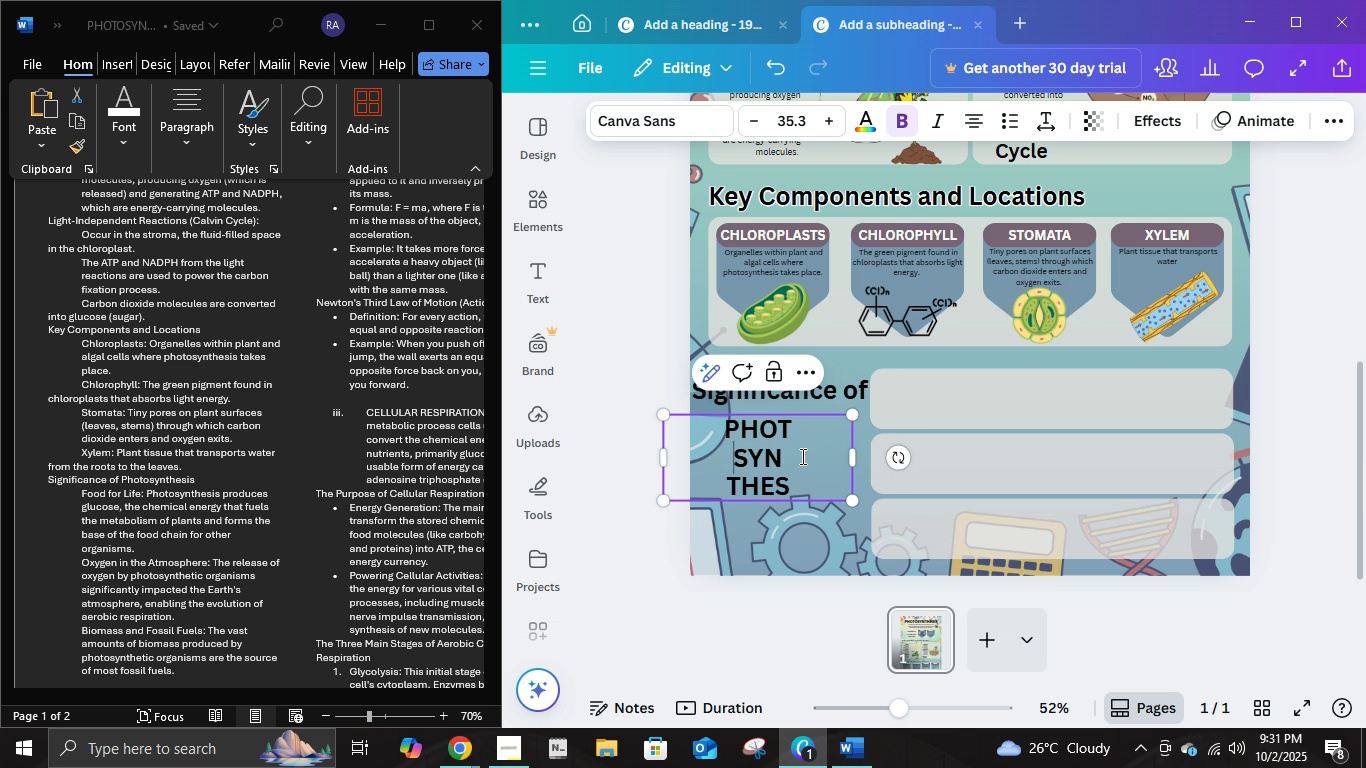 
key(Backspace)
 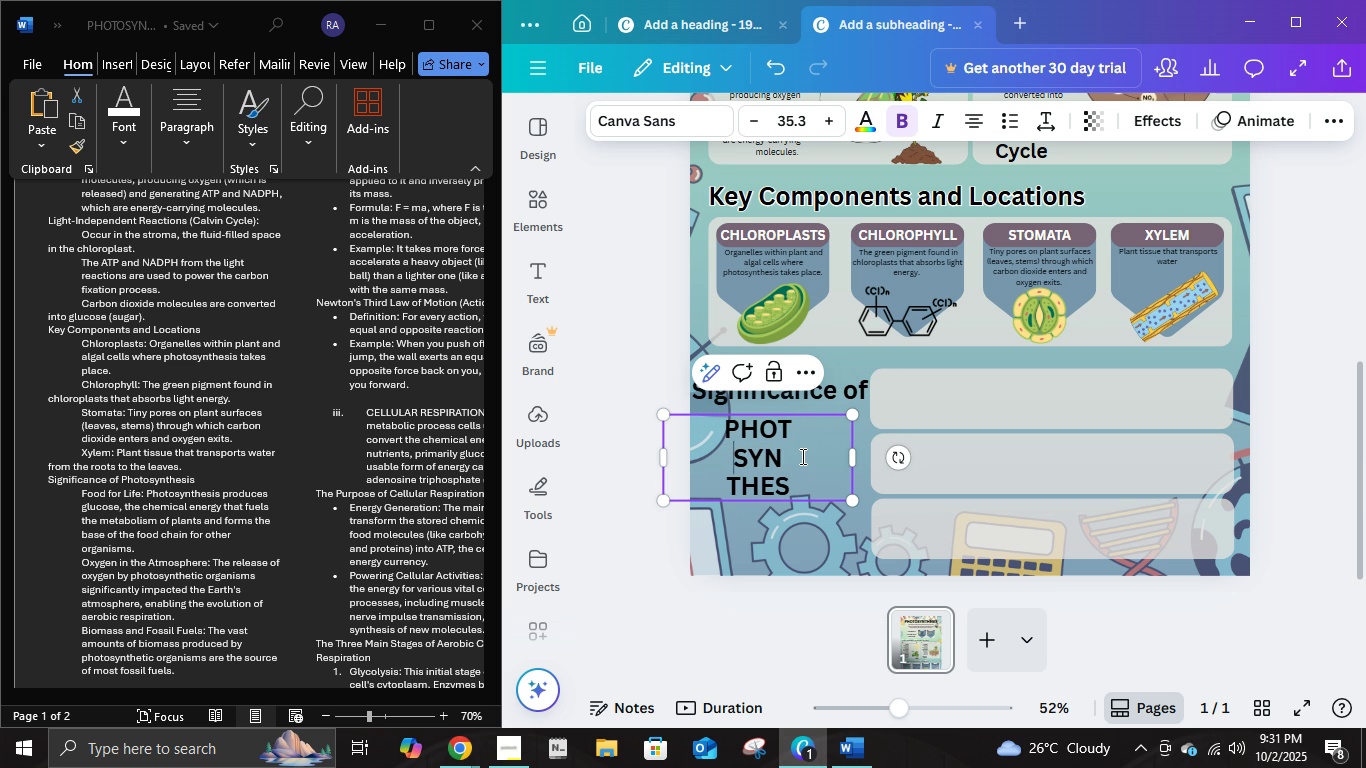 
key(Backspace)
 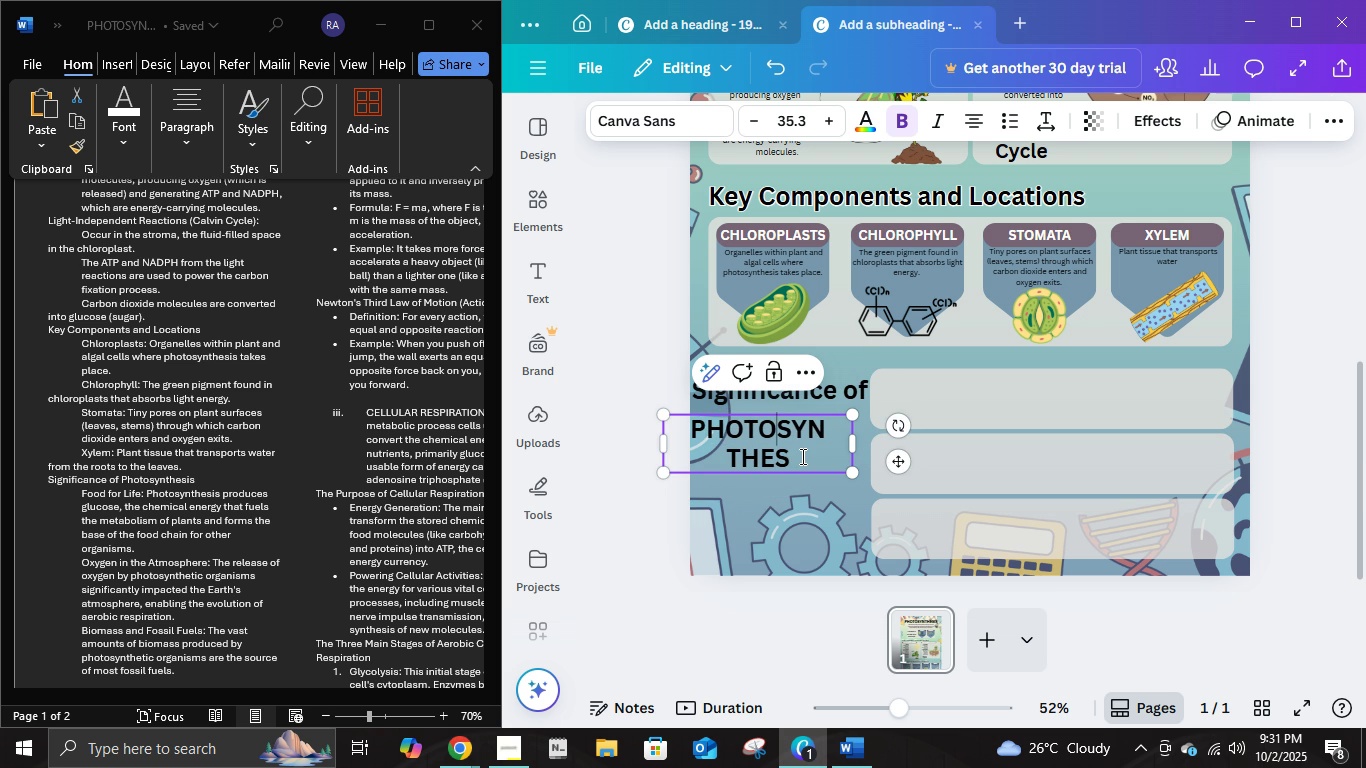 
key(O)
 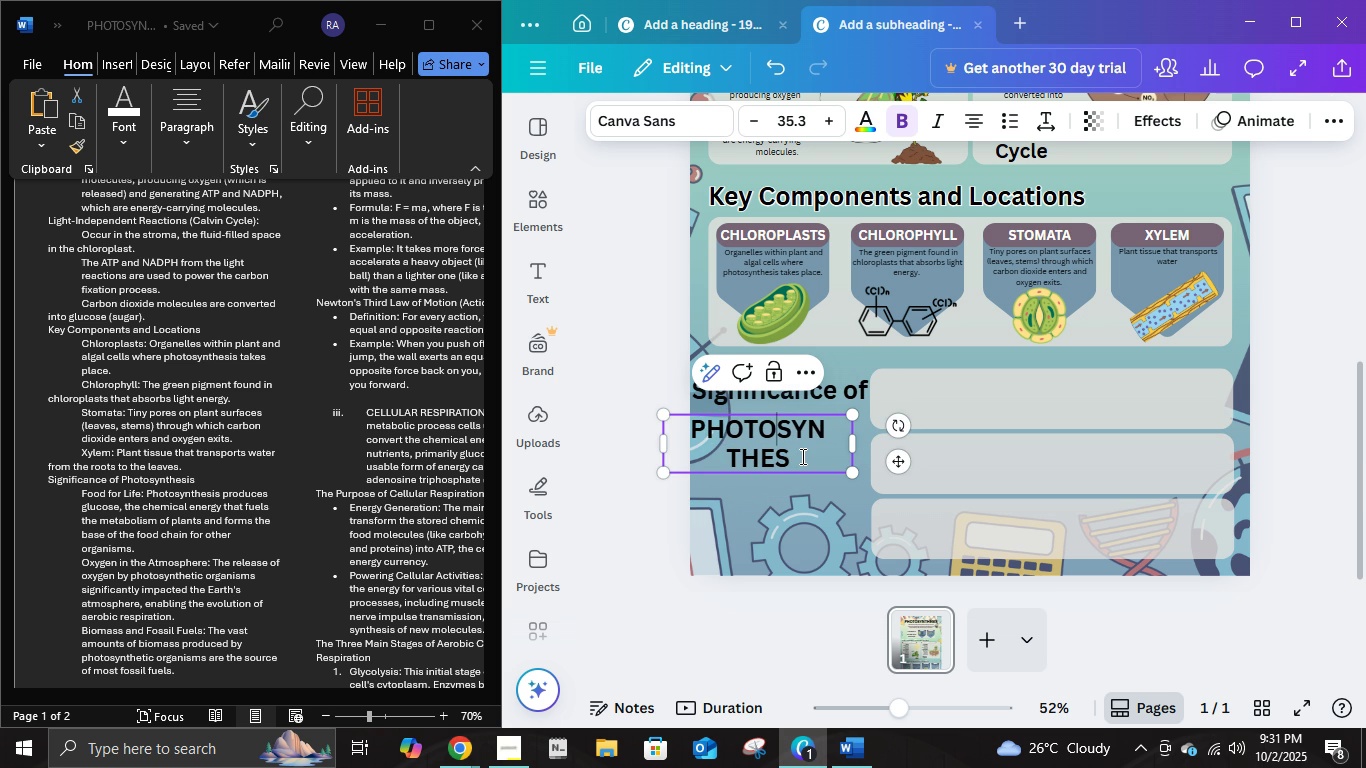 
key(Enter)
 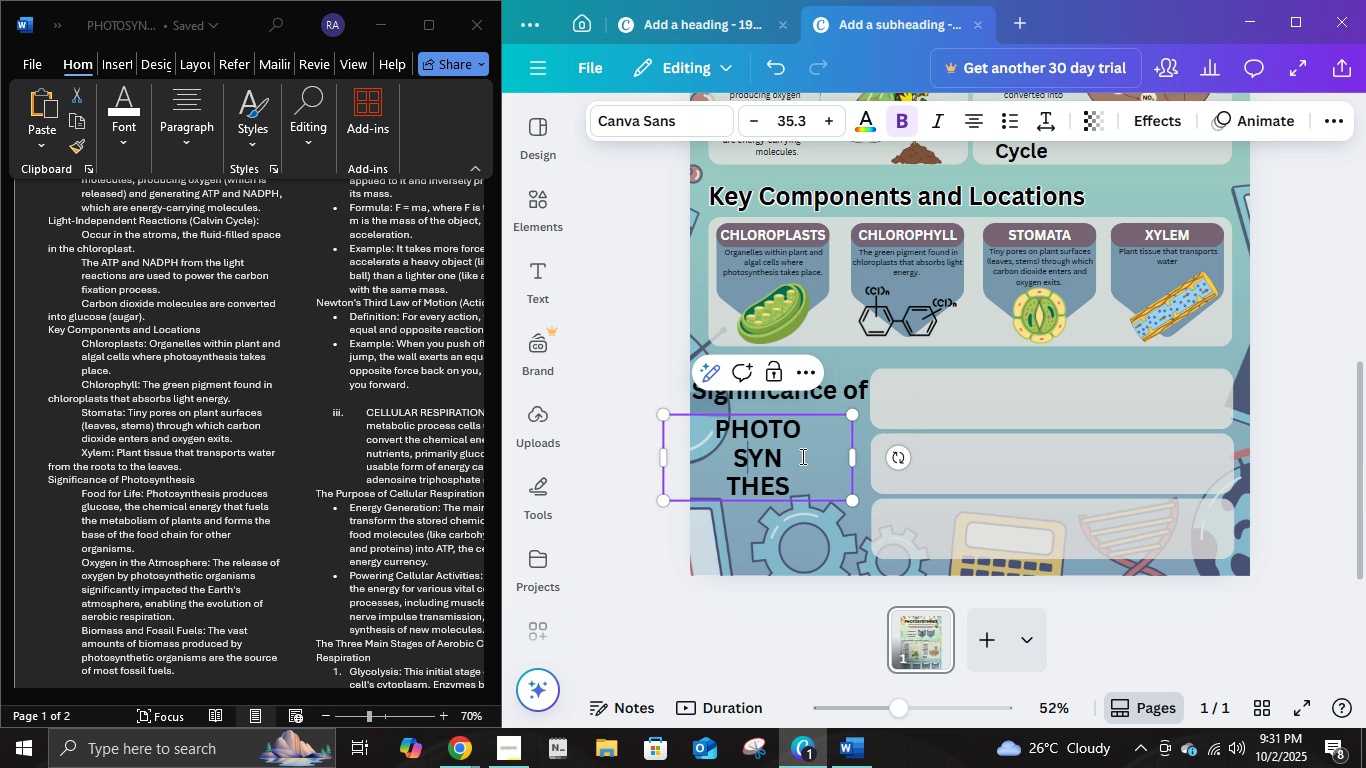 
key(ArrowRight)
 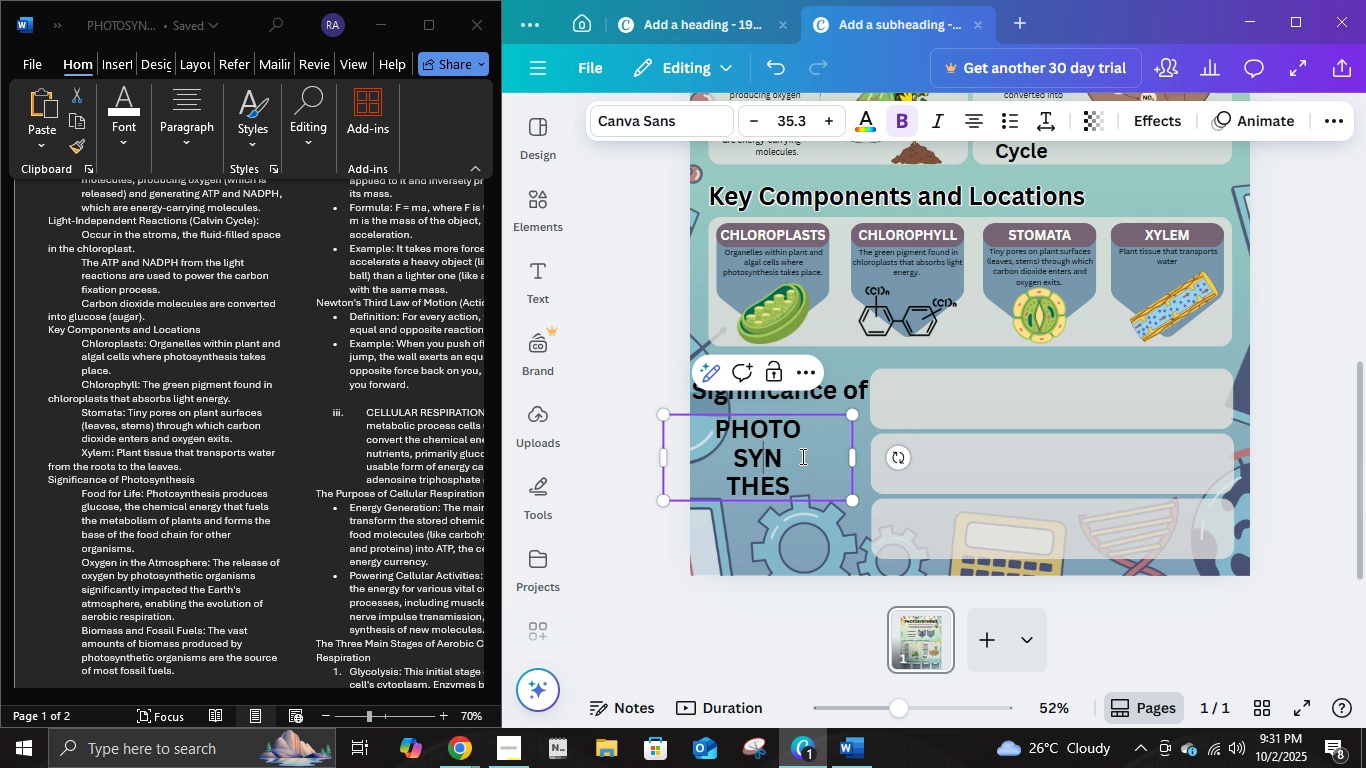 
key(ArrowRight)
 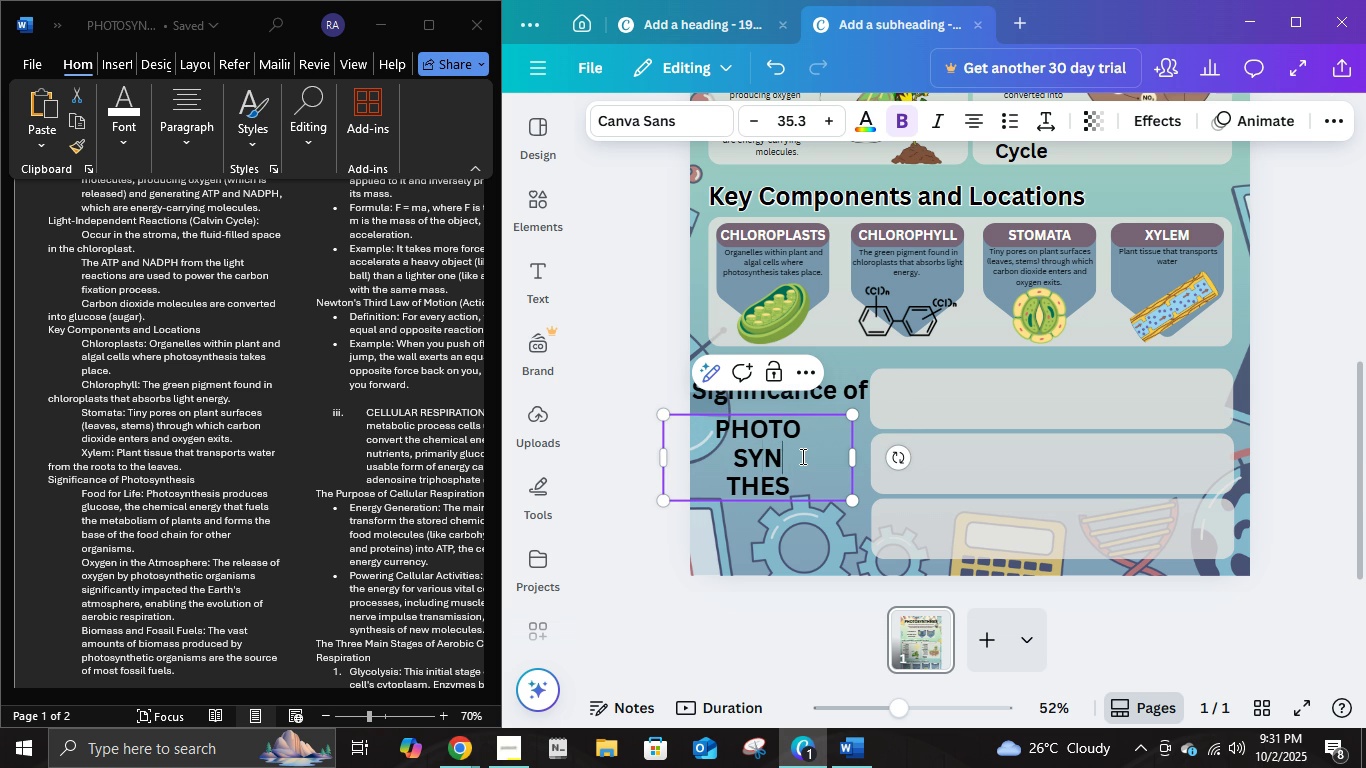 
key(ArrowRight)
 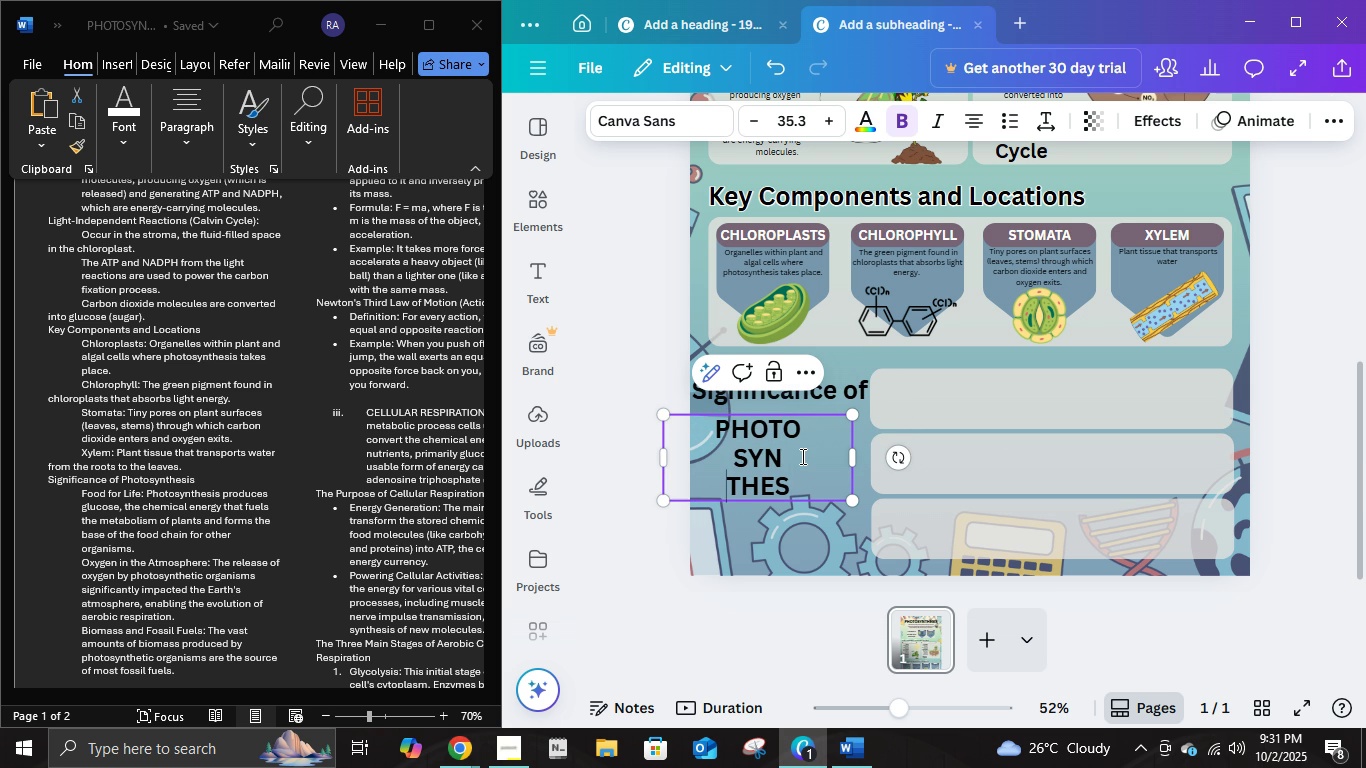 
key(ArrowRight)
 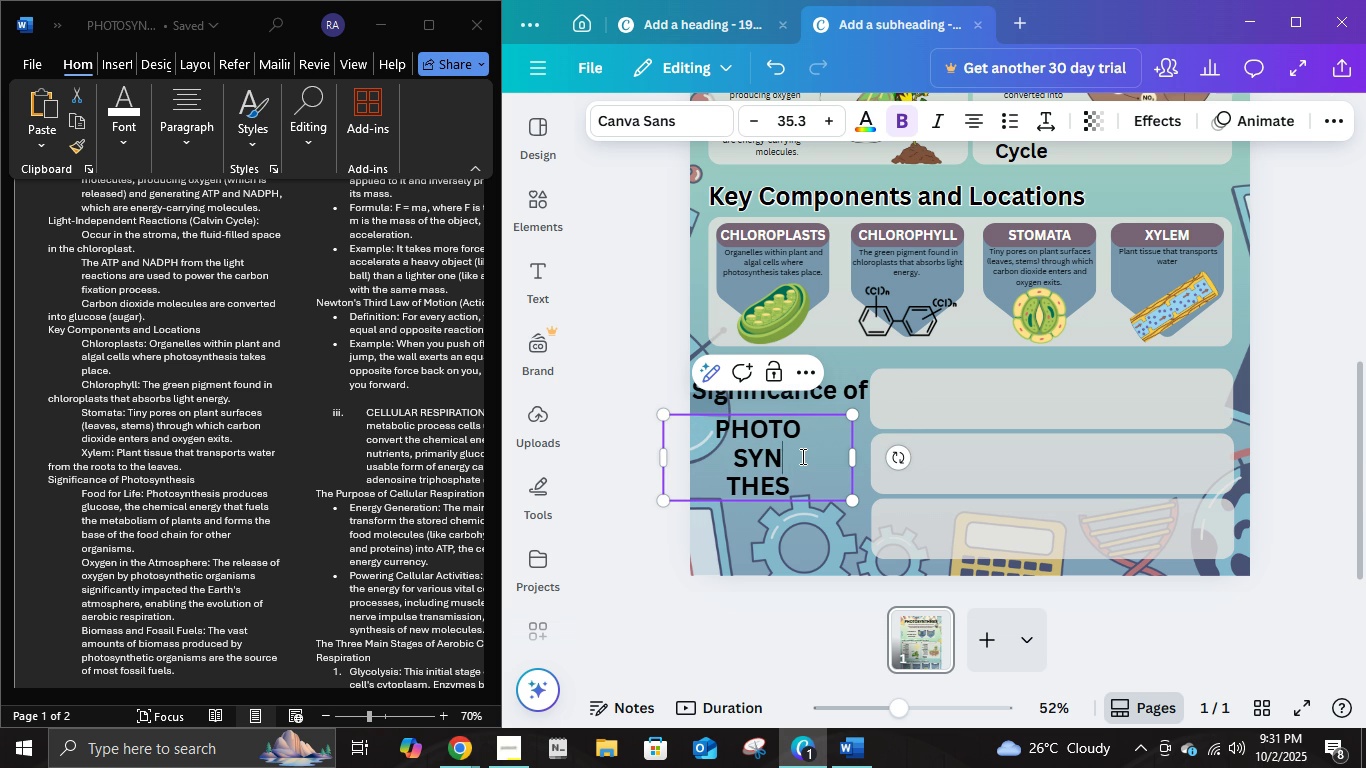 
key(ArrowLeft)
 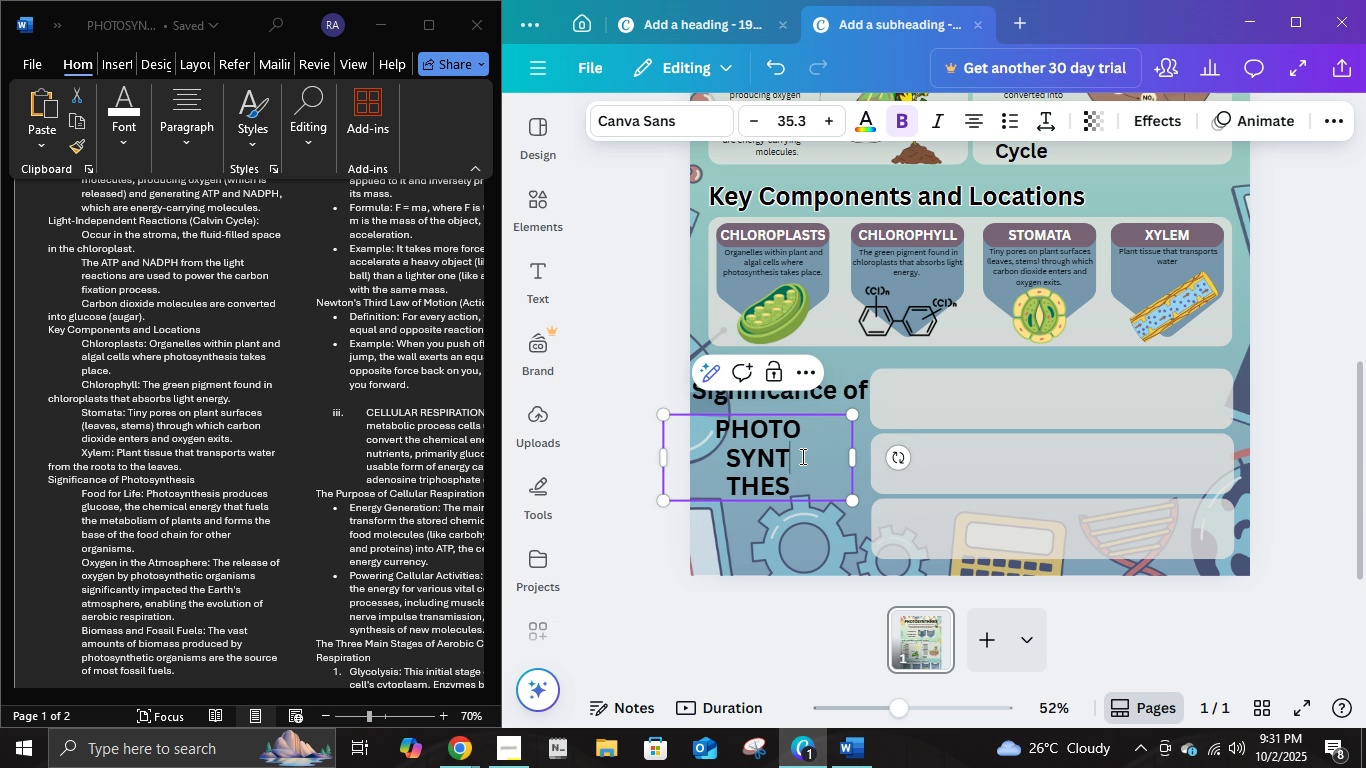 
type(TH)
 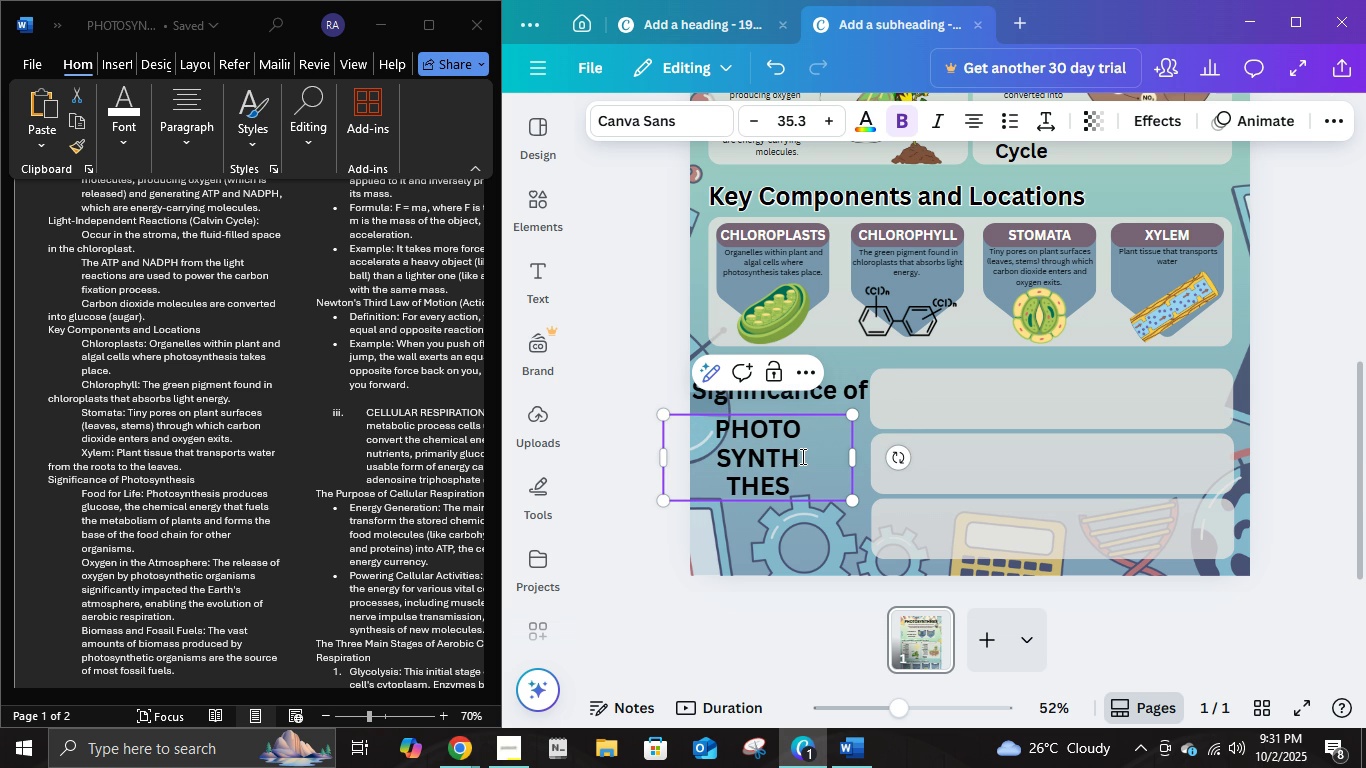 
key(ArrowRight)
 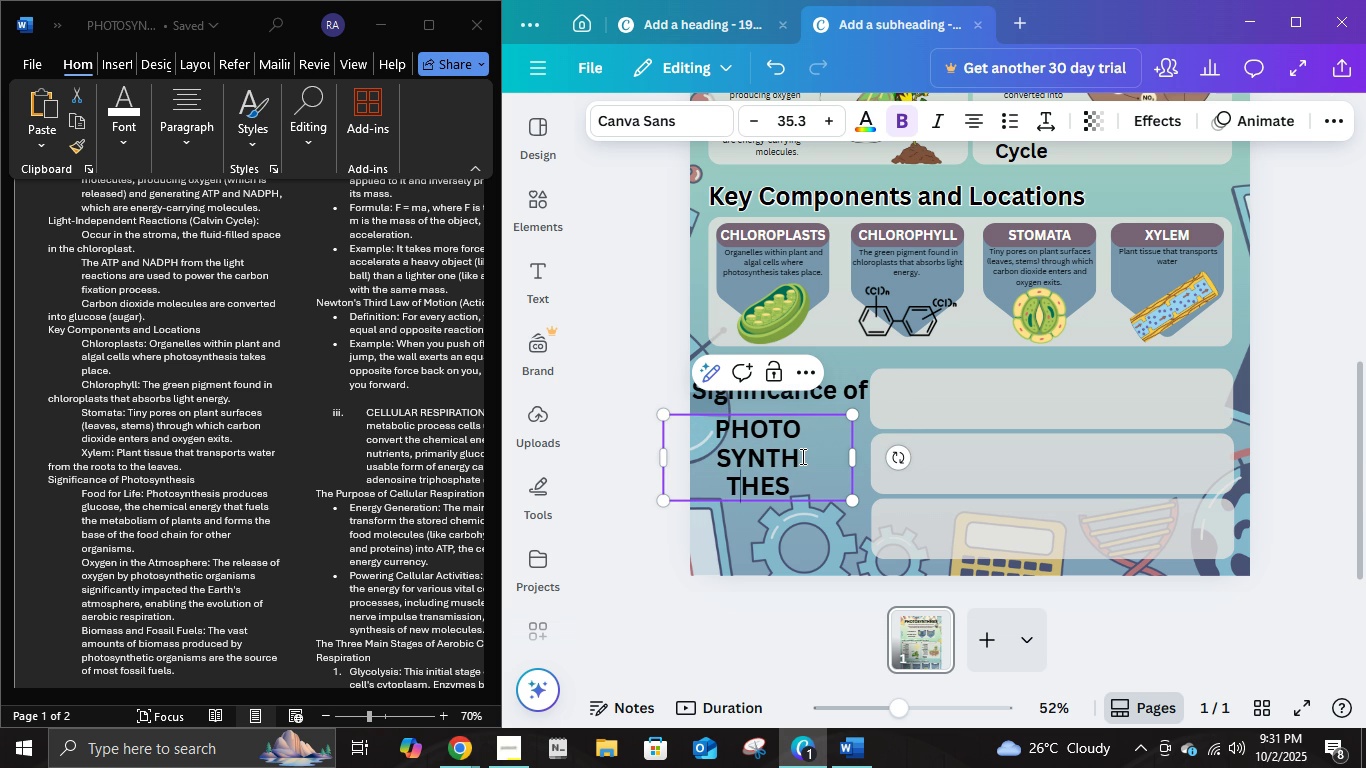 
key(ArrowRight)
 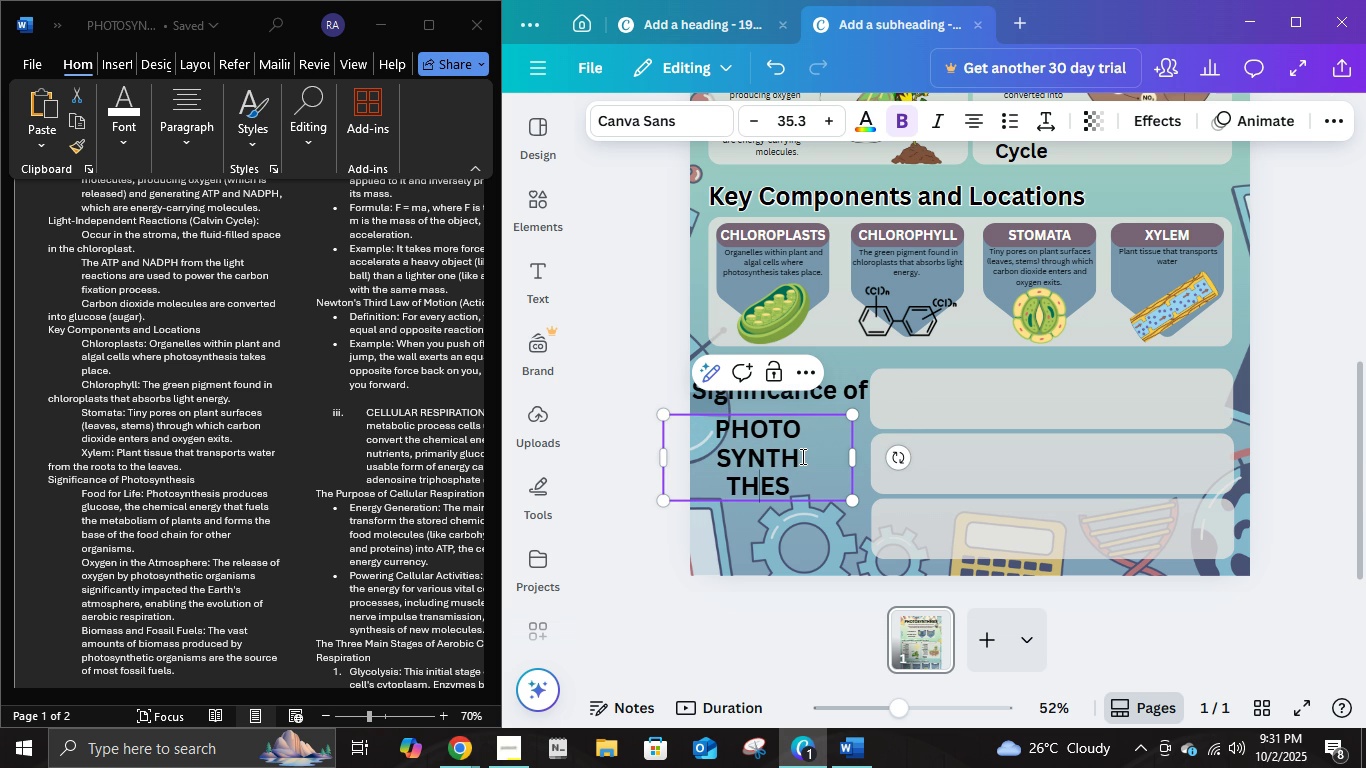 
key(ArrowRight)
 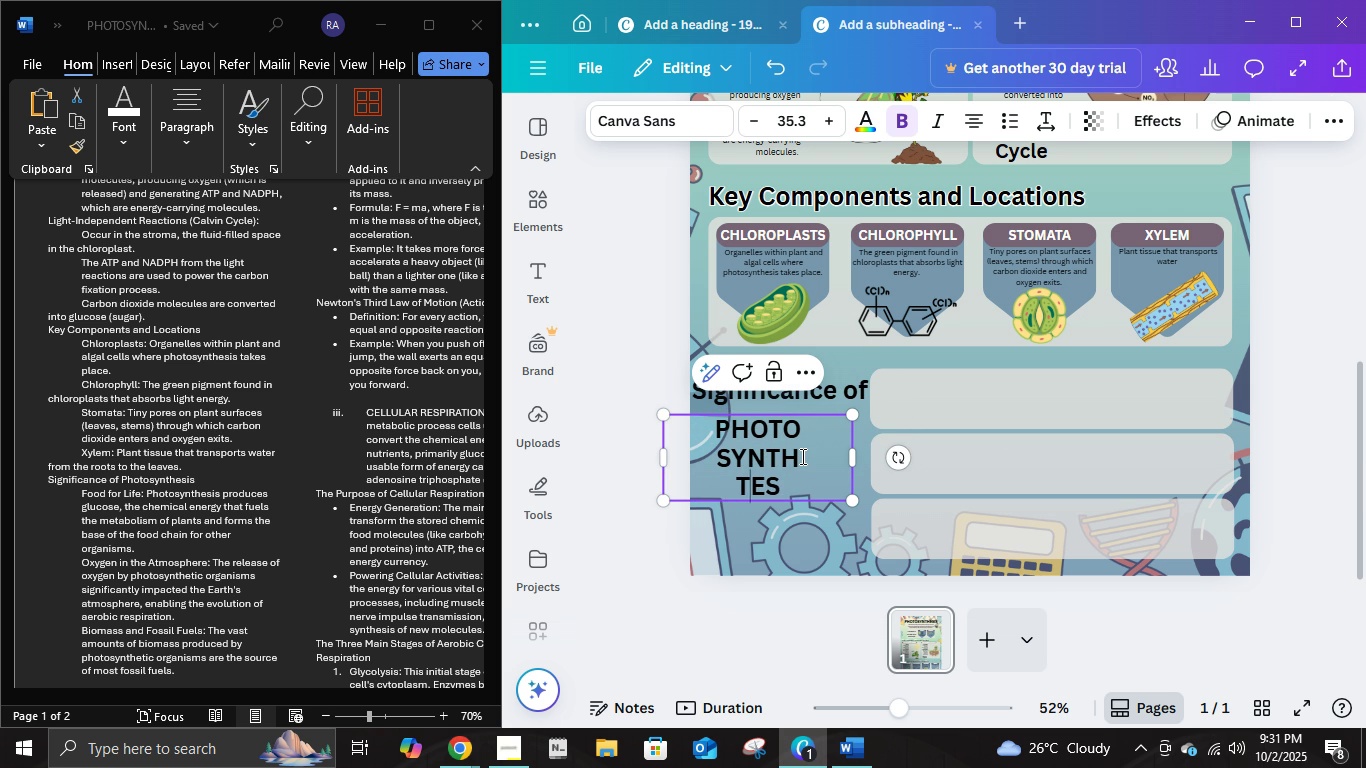 
key(Backspace)
 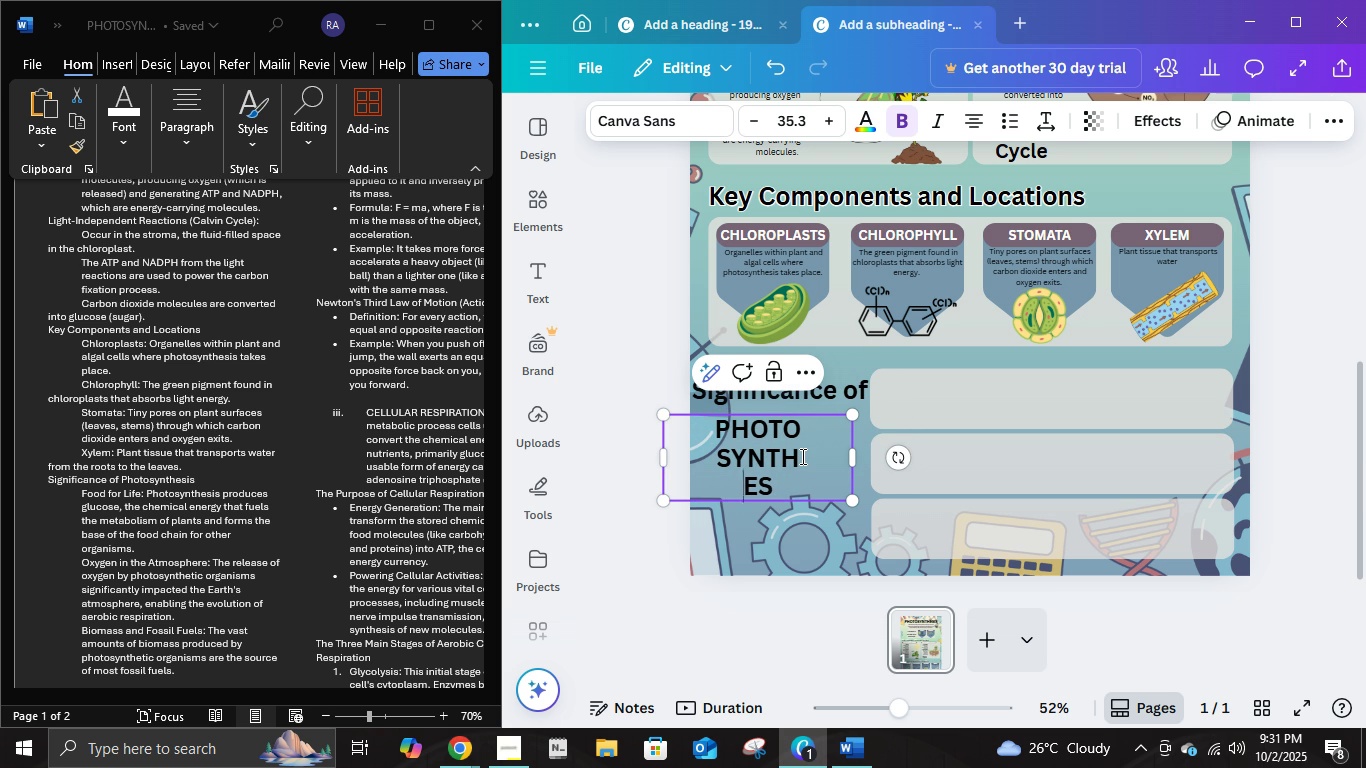 
key(Backspace)
 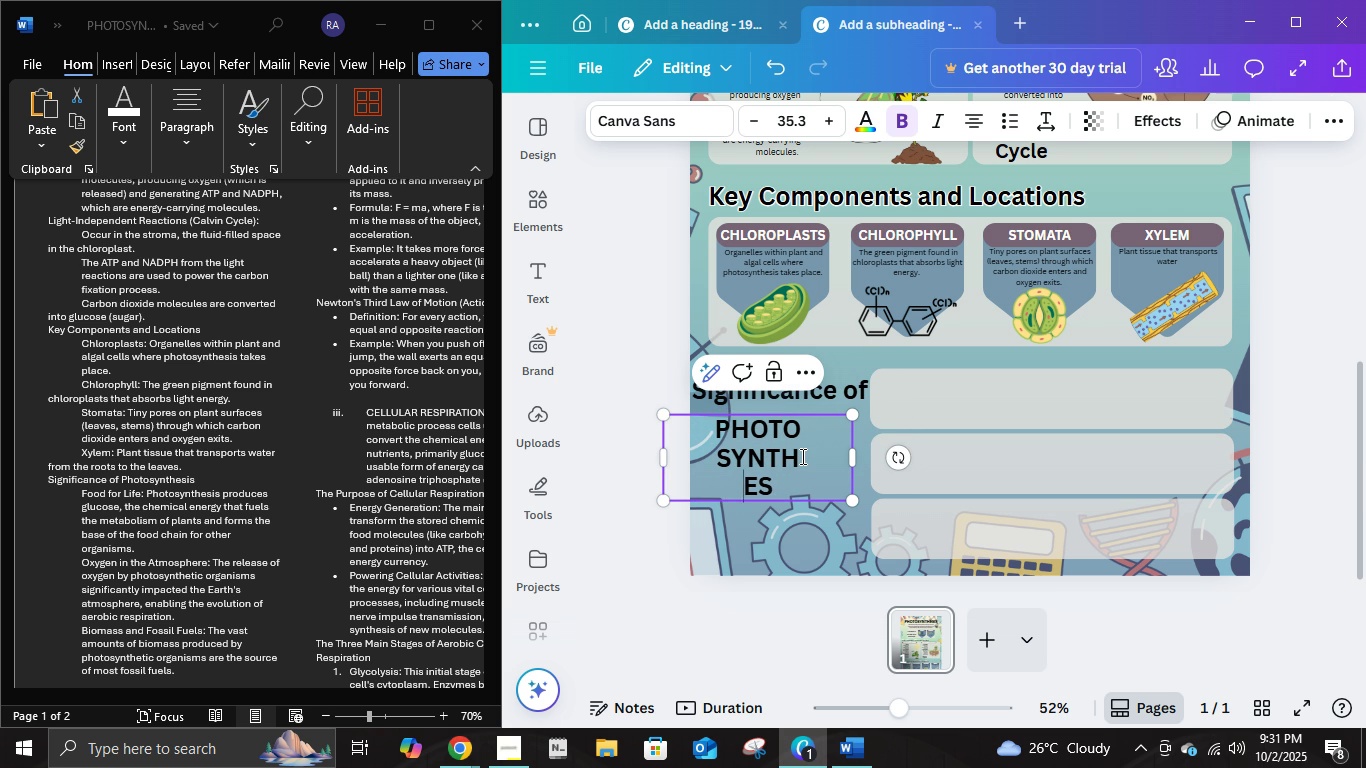 
key(ArrowRight)
 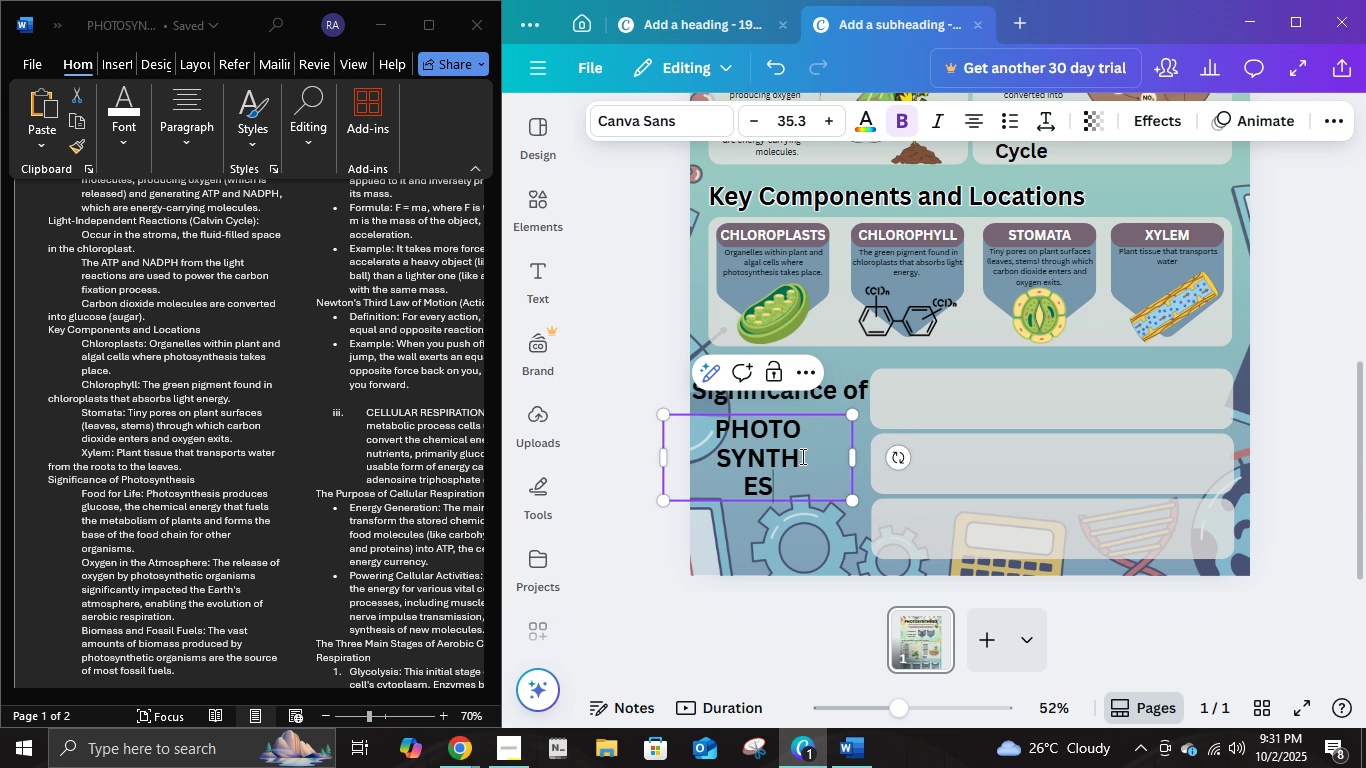 
key(ArrowRight)
 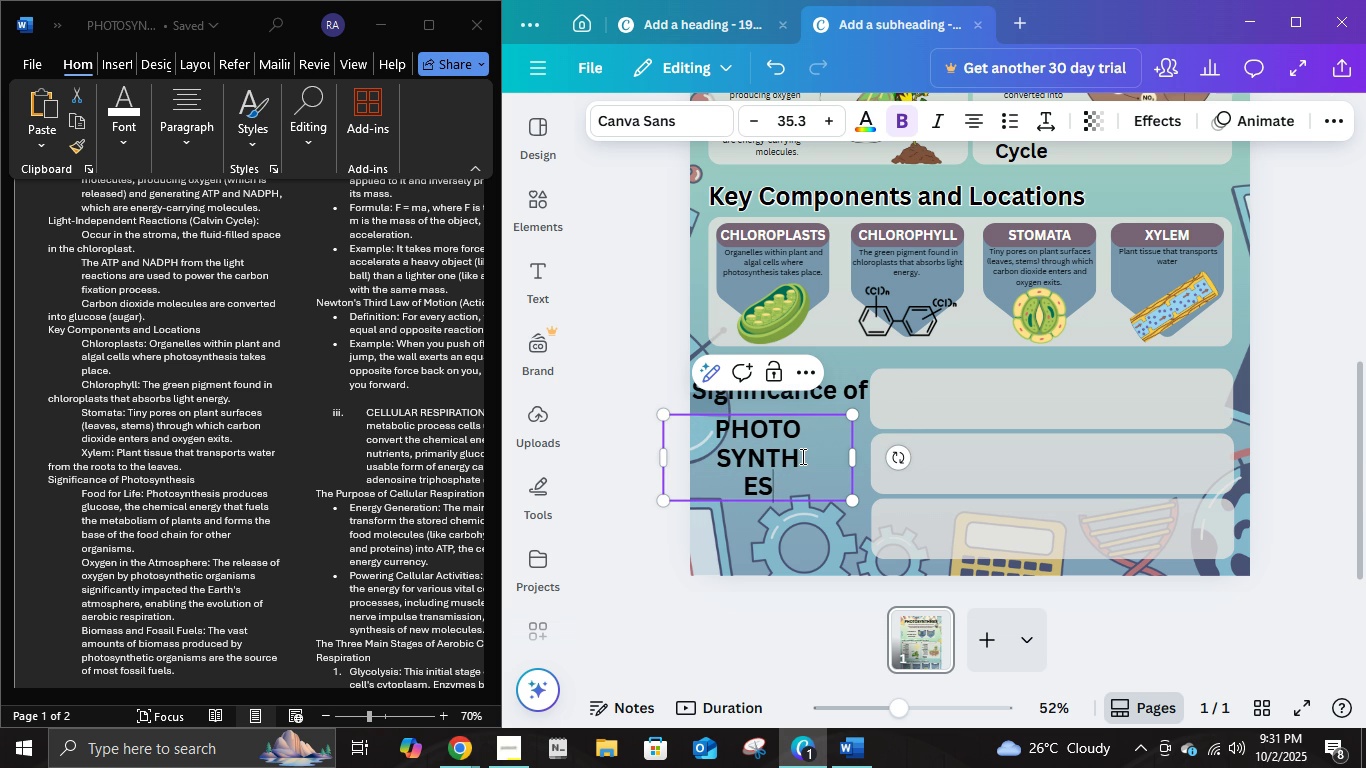 
type(IS)
 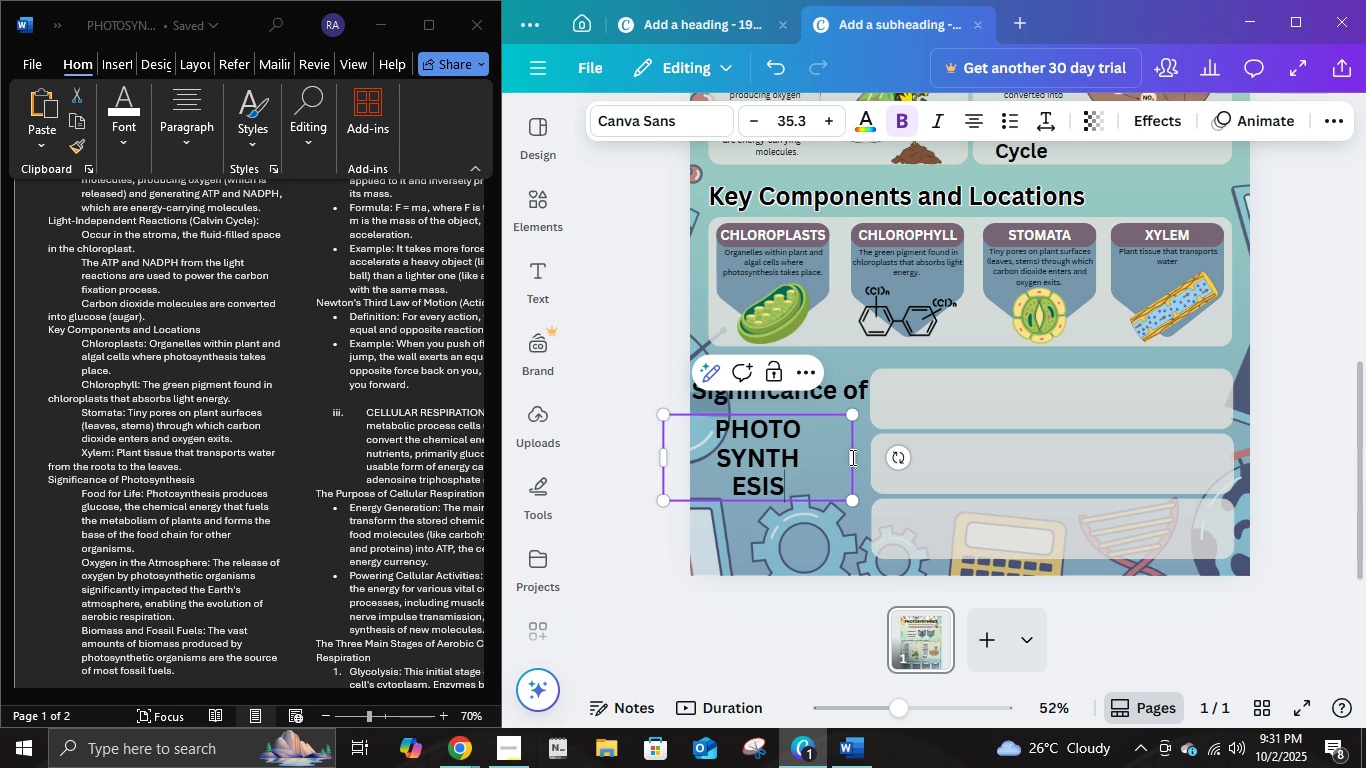 
left_click([852, 457])